 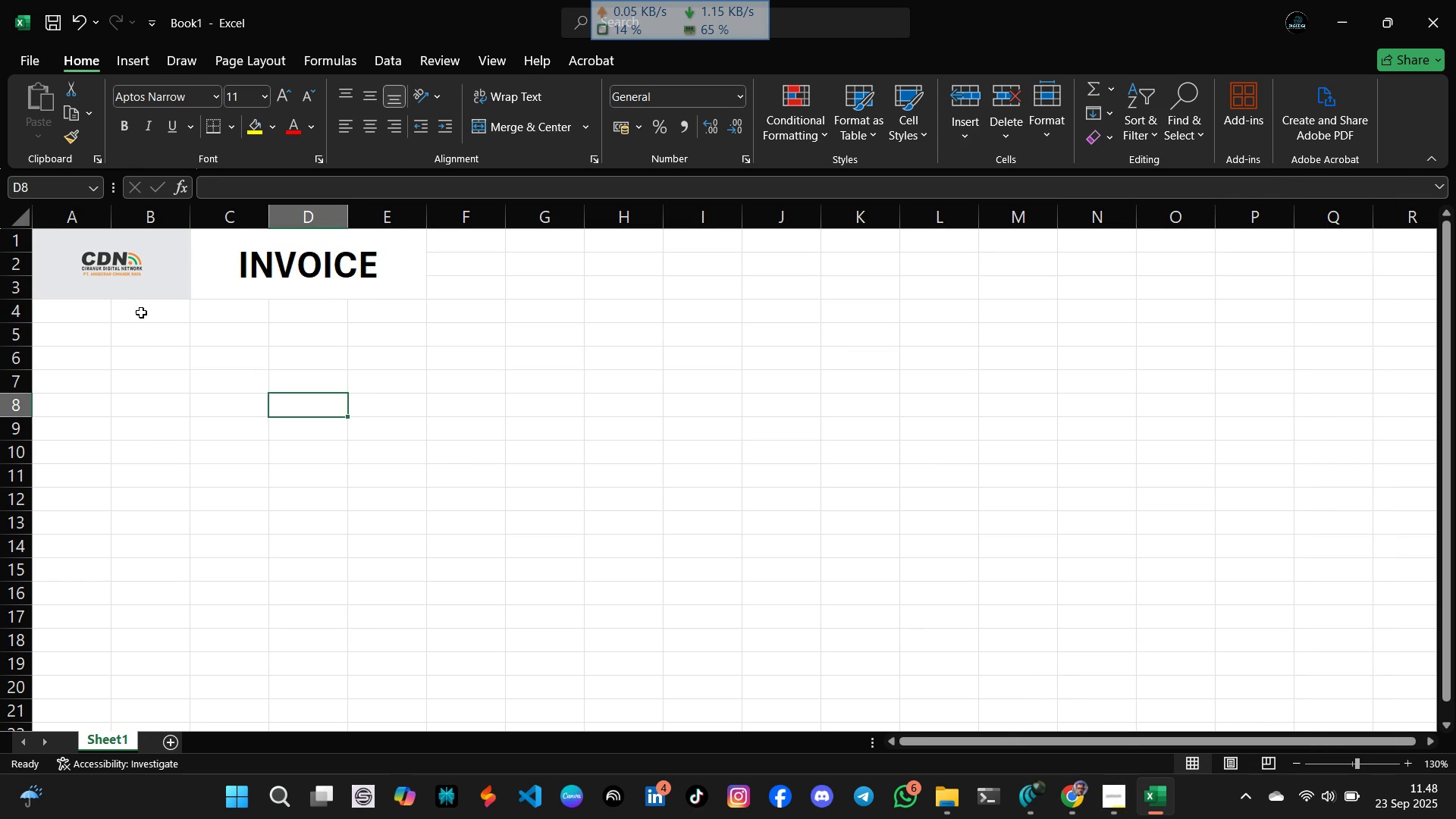 
left_click([103, 322])
 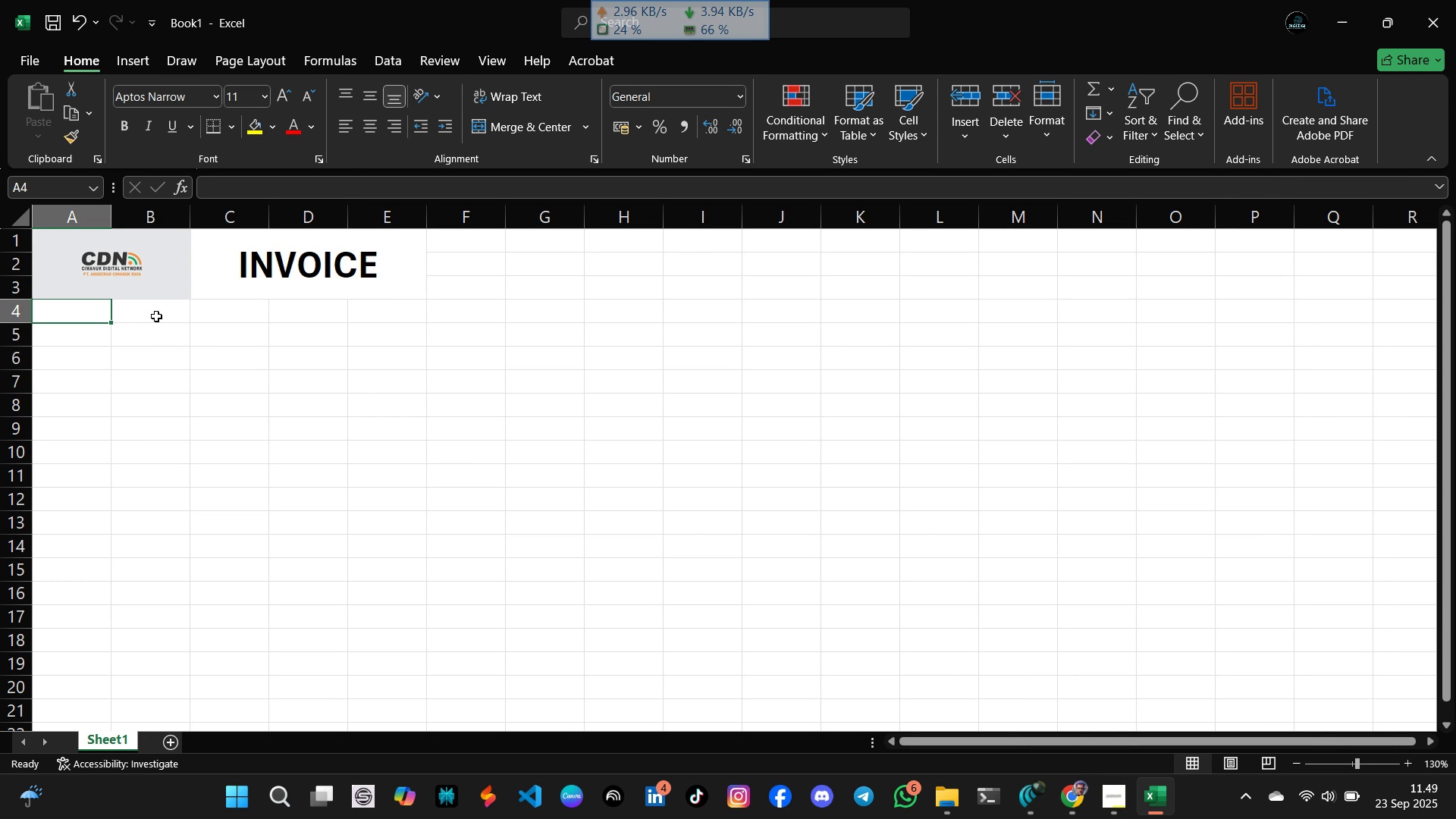 
wait(38.91)
 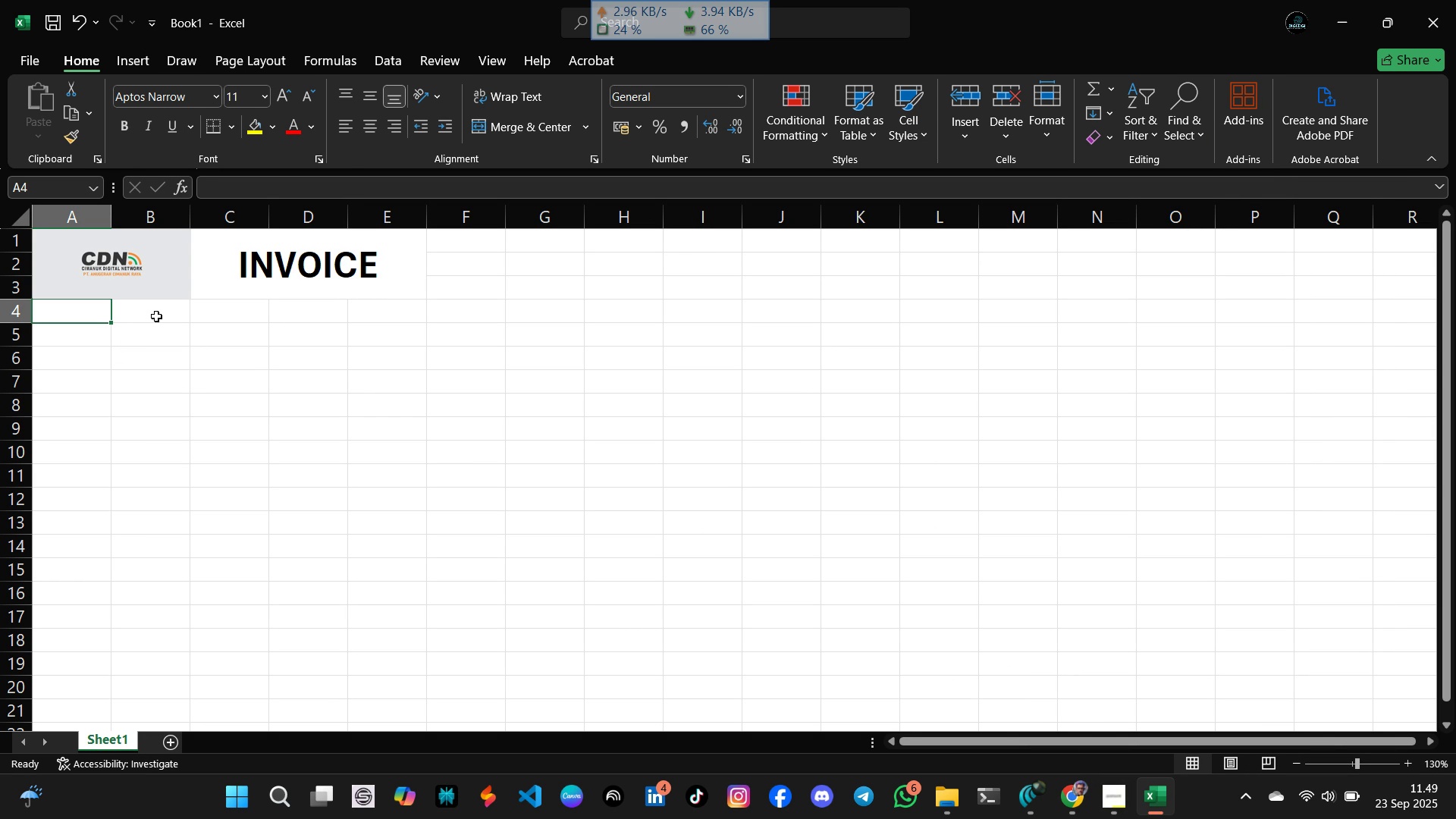 
type(Tagihan ke:)
 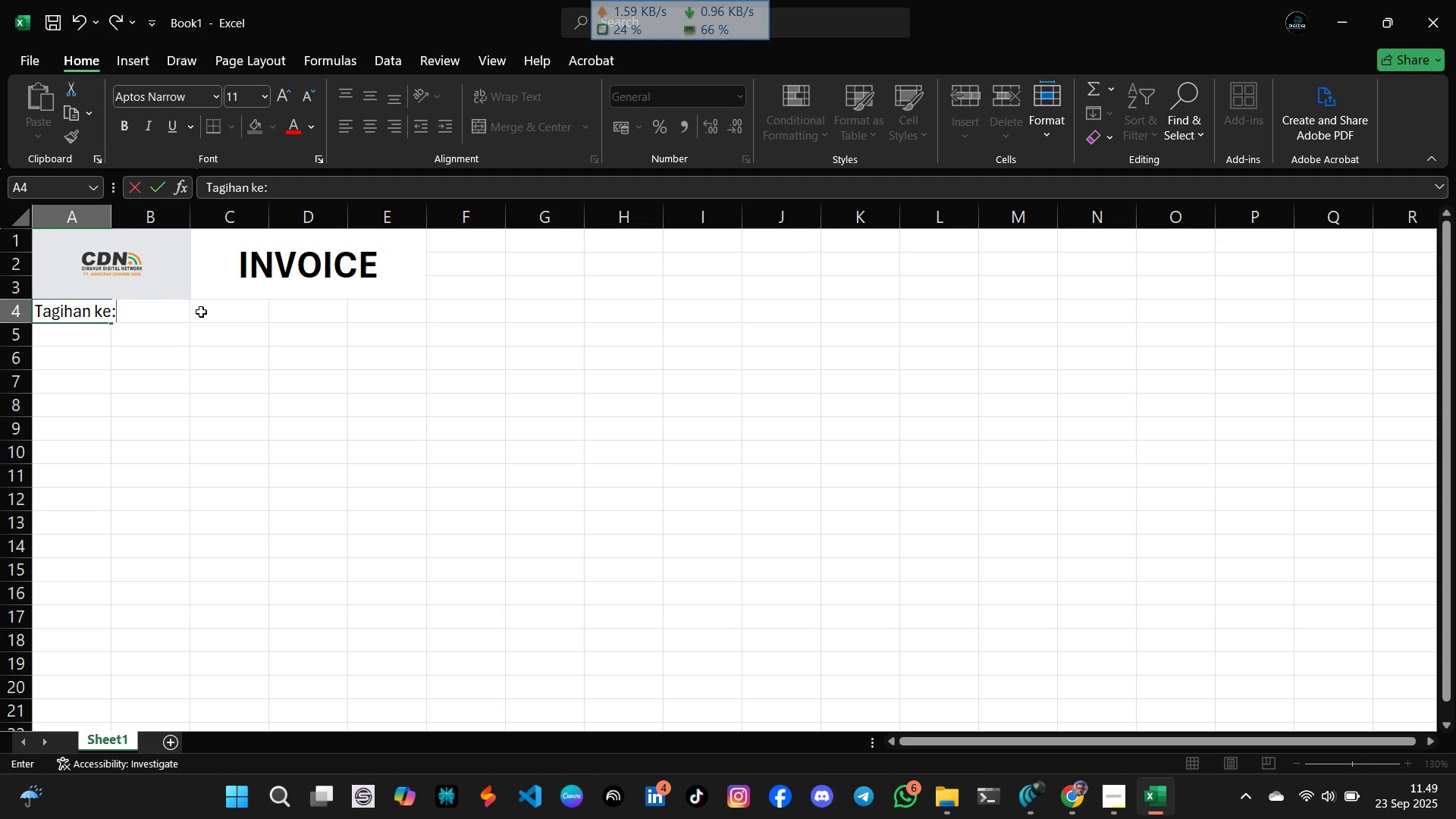 
left_click([201, 312])
 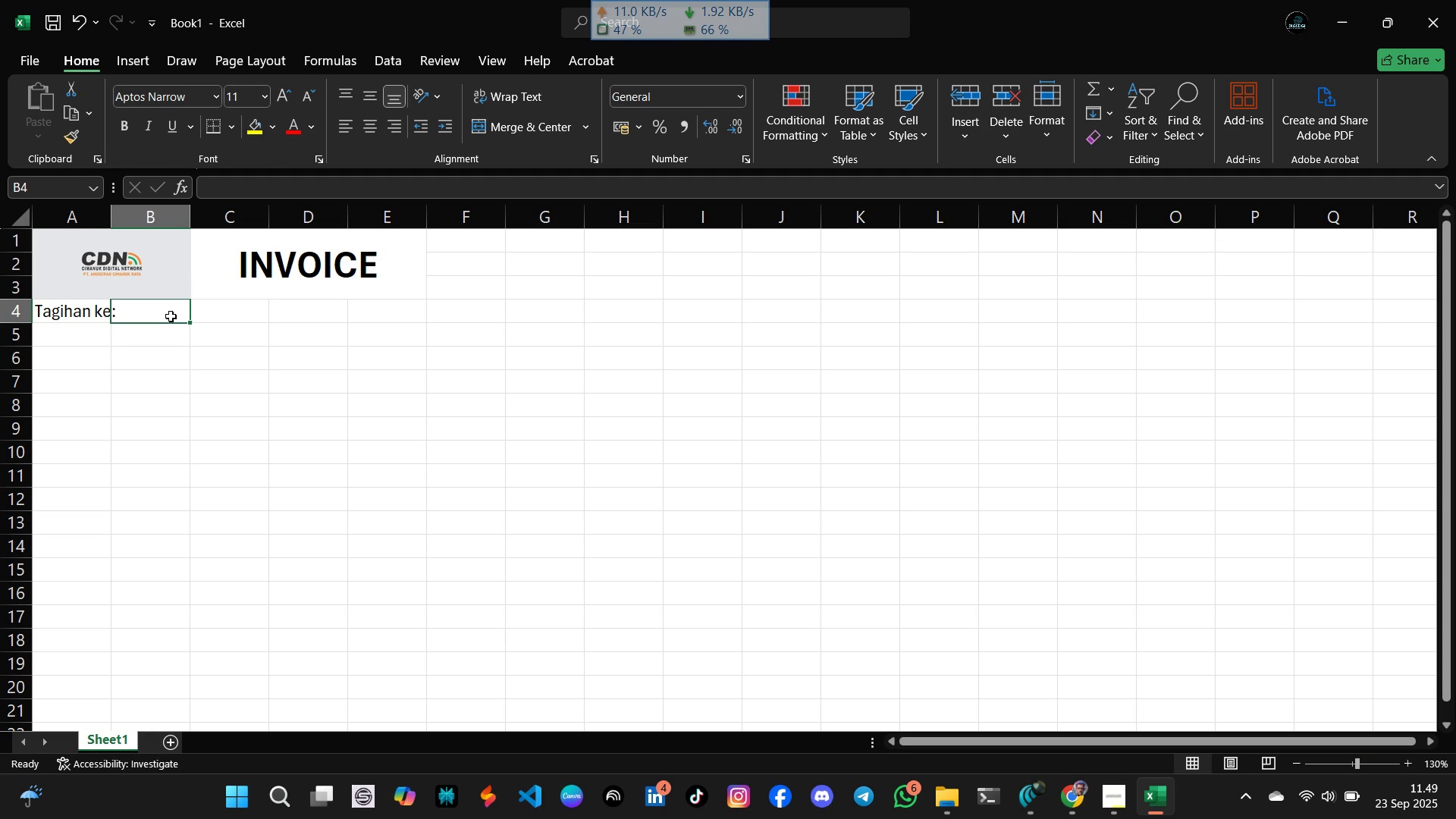 
left_click([171, 316])